 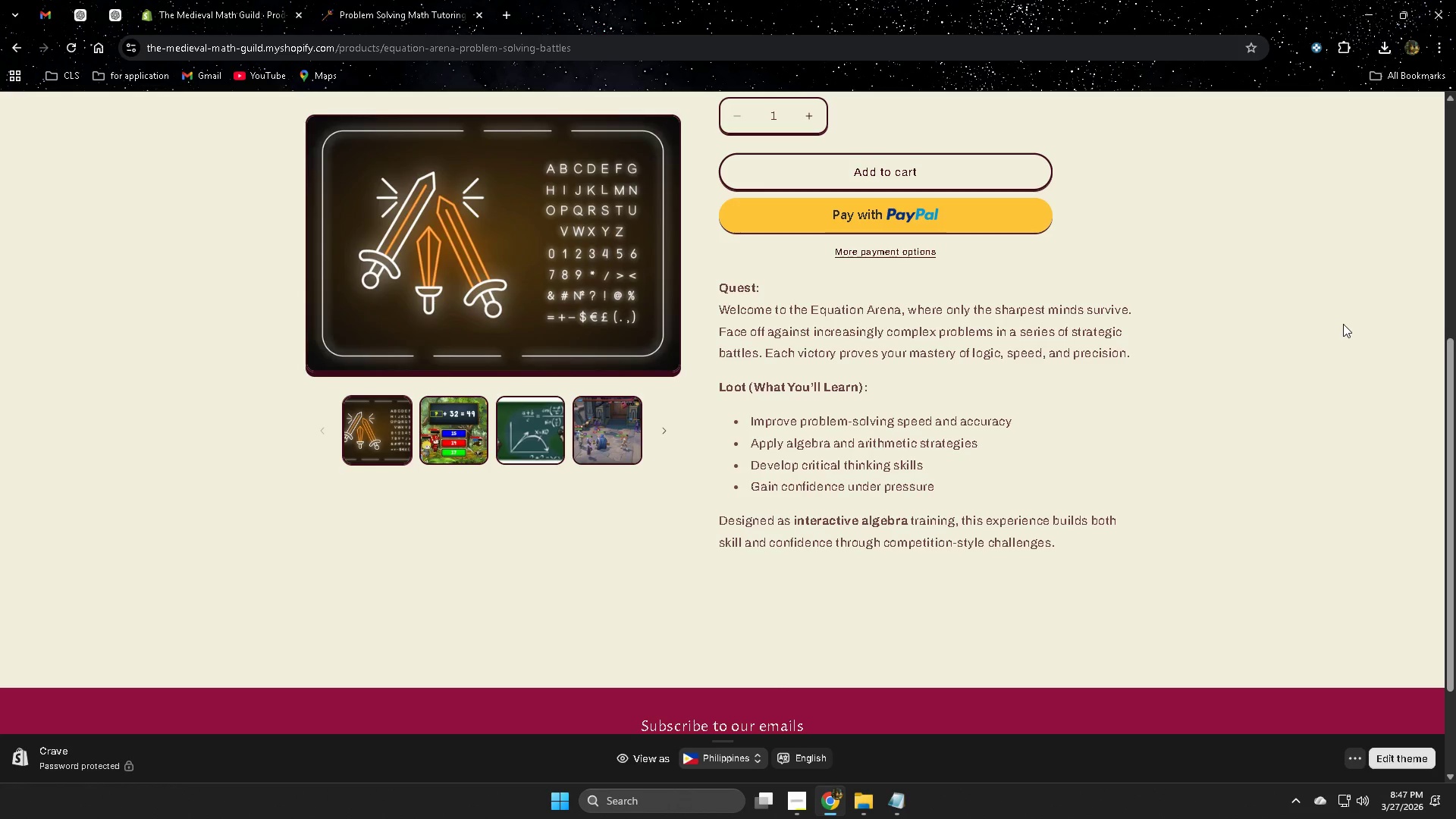 
scroll: coordinate [979, 559], scroll_direction: up, amount: 3.0
 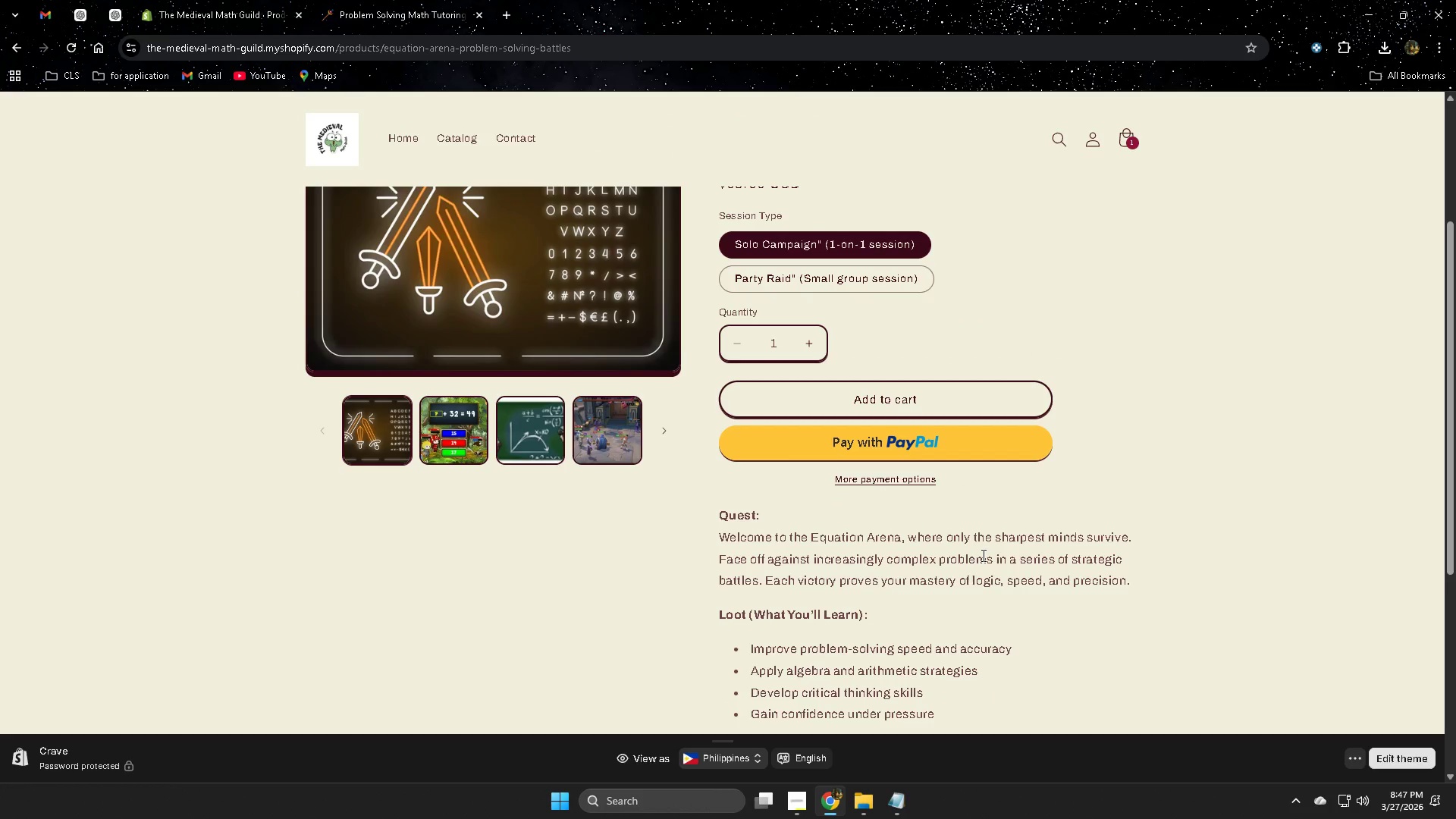 
scroll: coordinate [983, 554], scroll_direction: down, amount: 3.0
 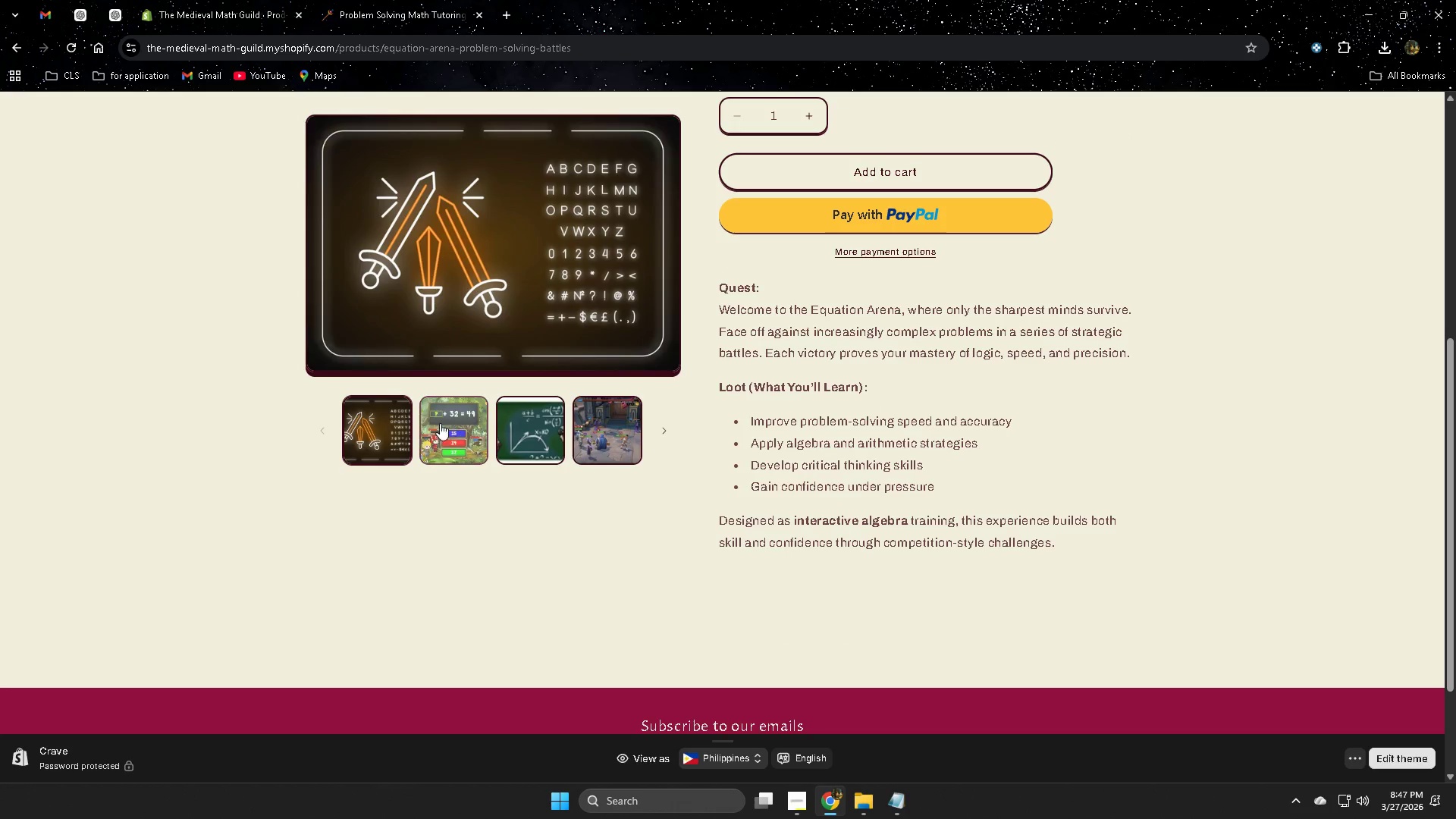 
left_click([446, 441])
 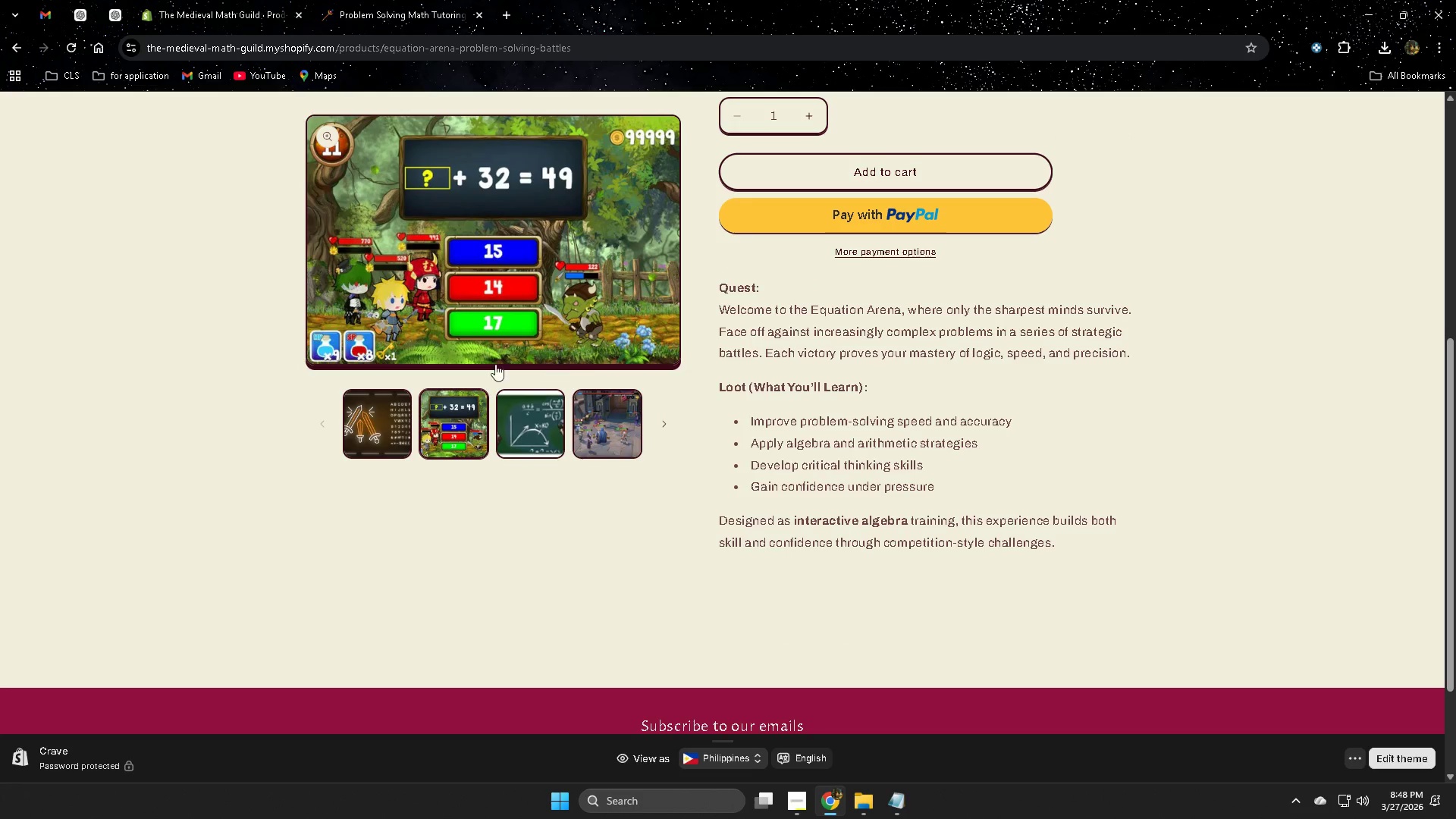 
scroll: coordinate [360, 463], scroll_direction: up, amount: 7.0
 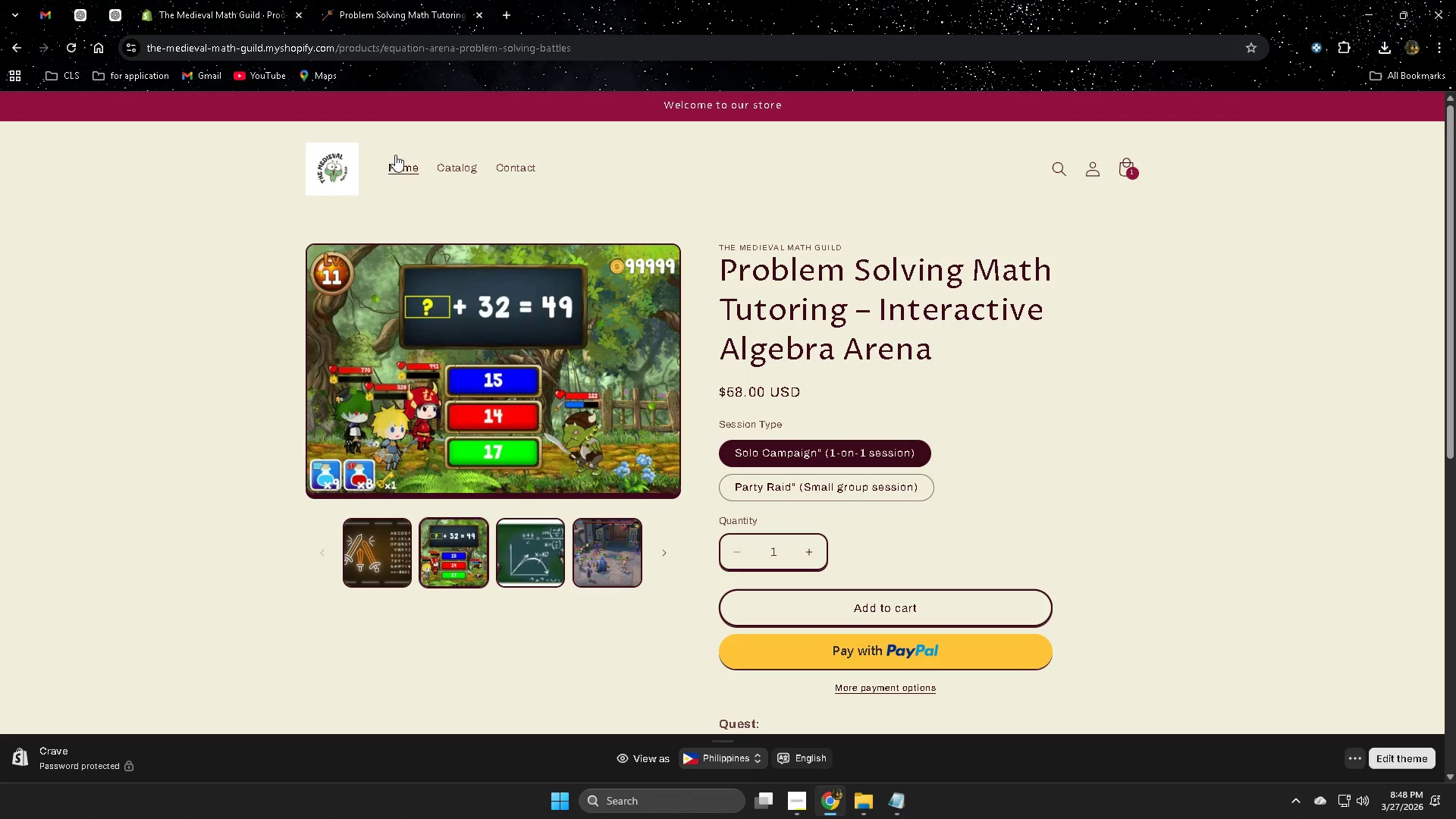 
left_click([397, 158])
 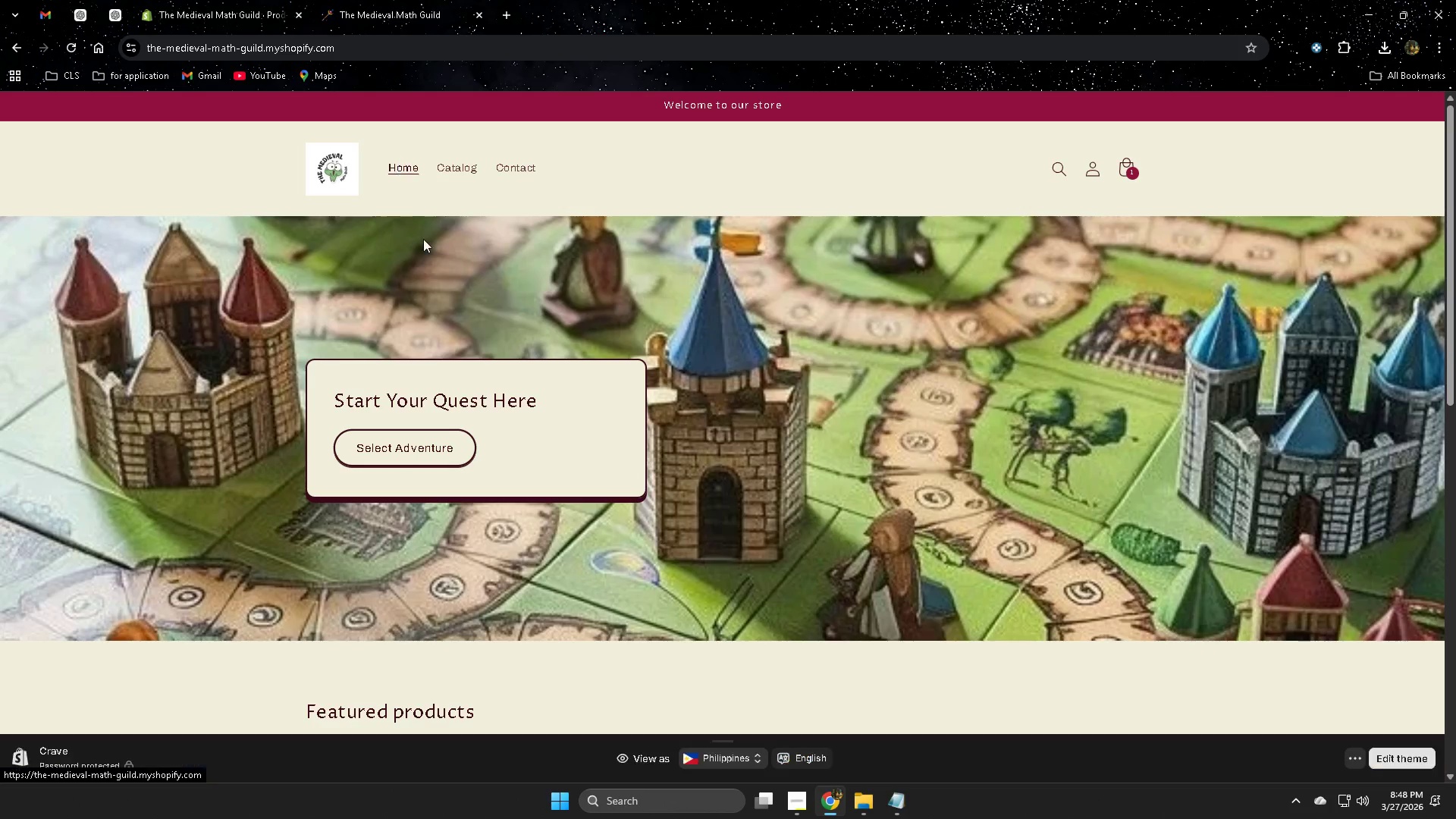 
scroll: coordinate [912, 475], scroll_direction: down, amount: 5.0
 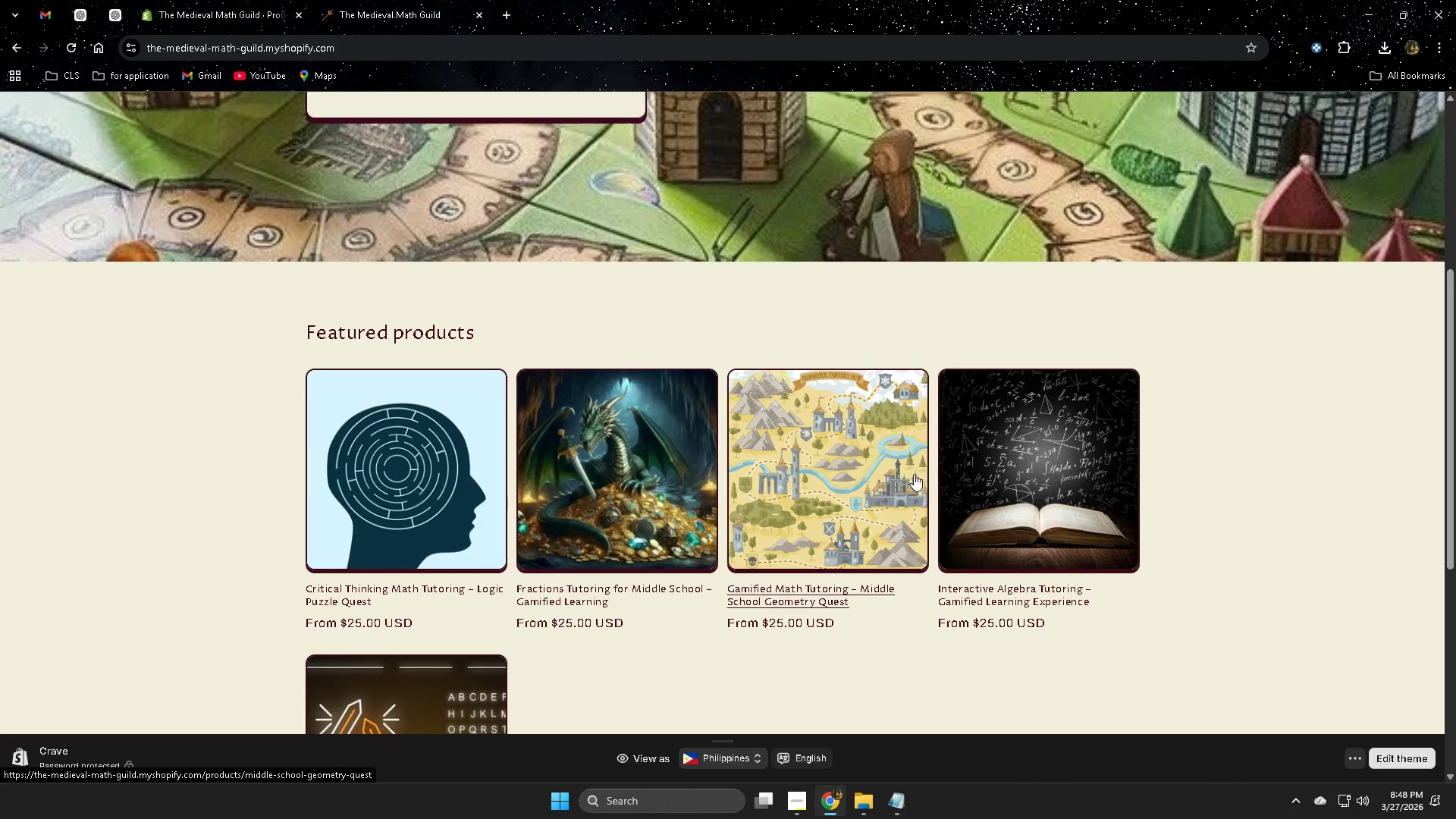 
left_click([644, 477])
 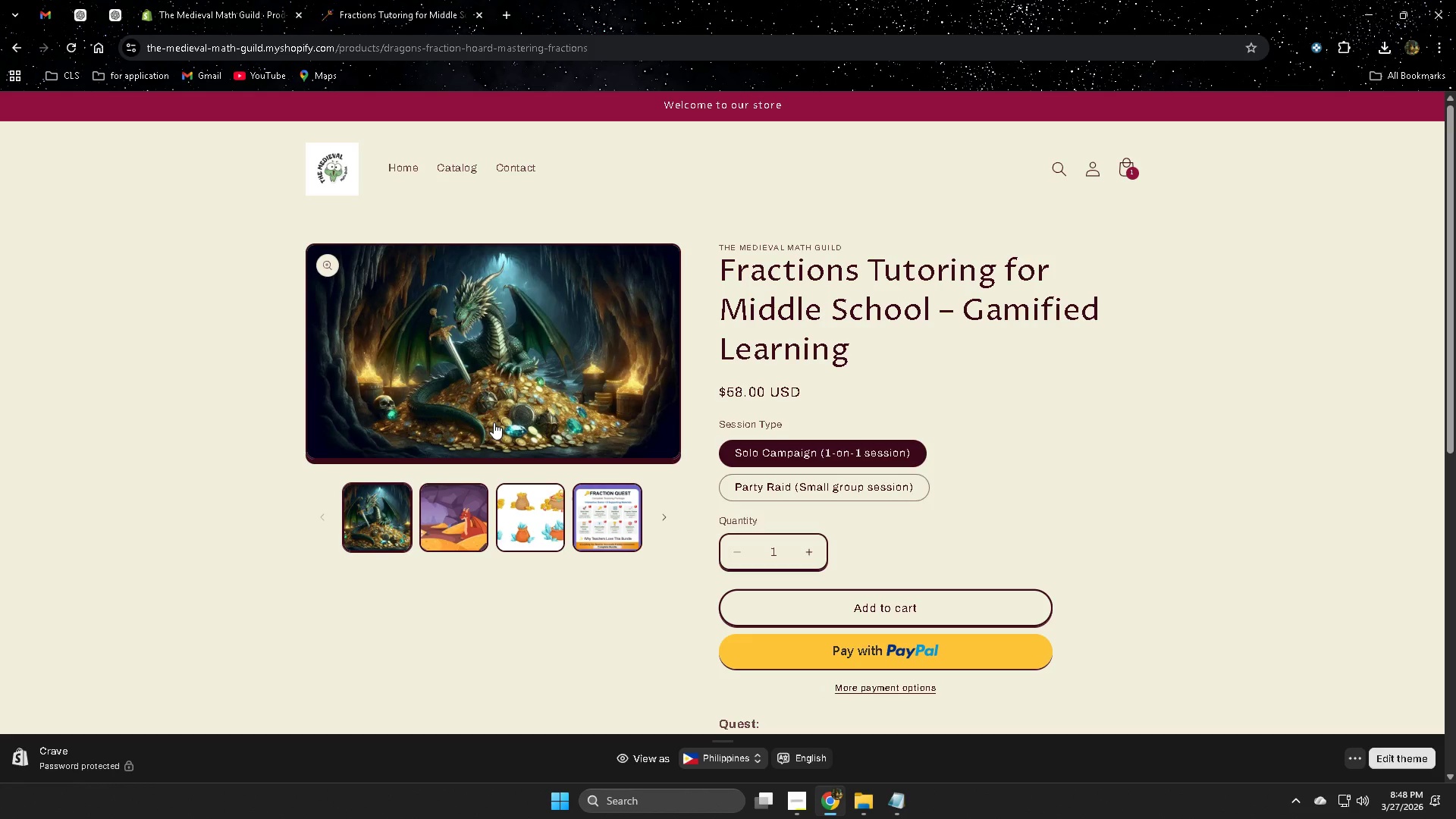 
wait(45.33)
 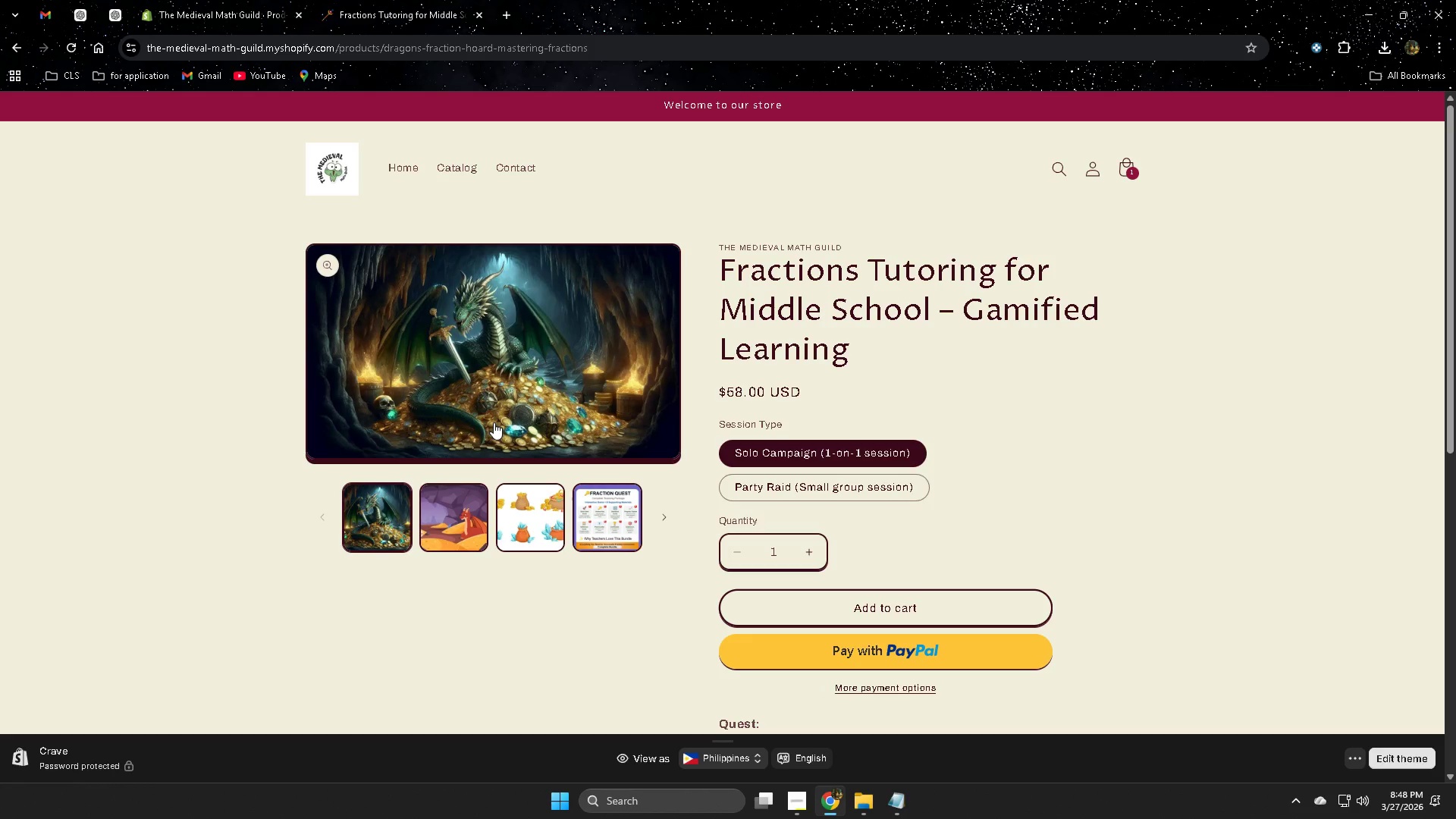 
scroll: coordinate [1058, 450], scroll_direction: down, amount: 5.0
 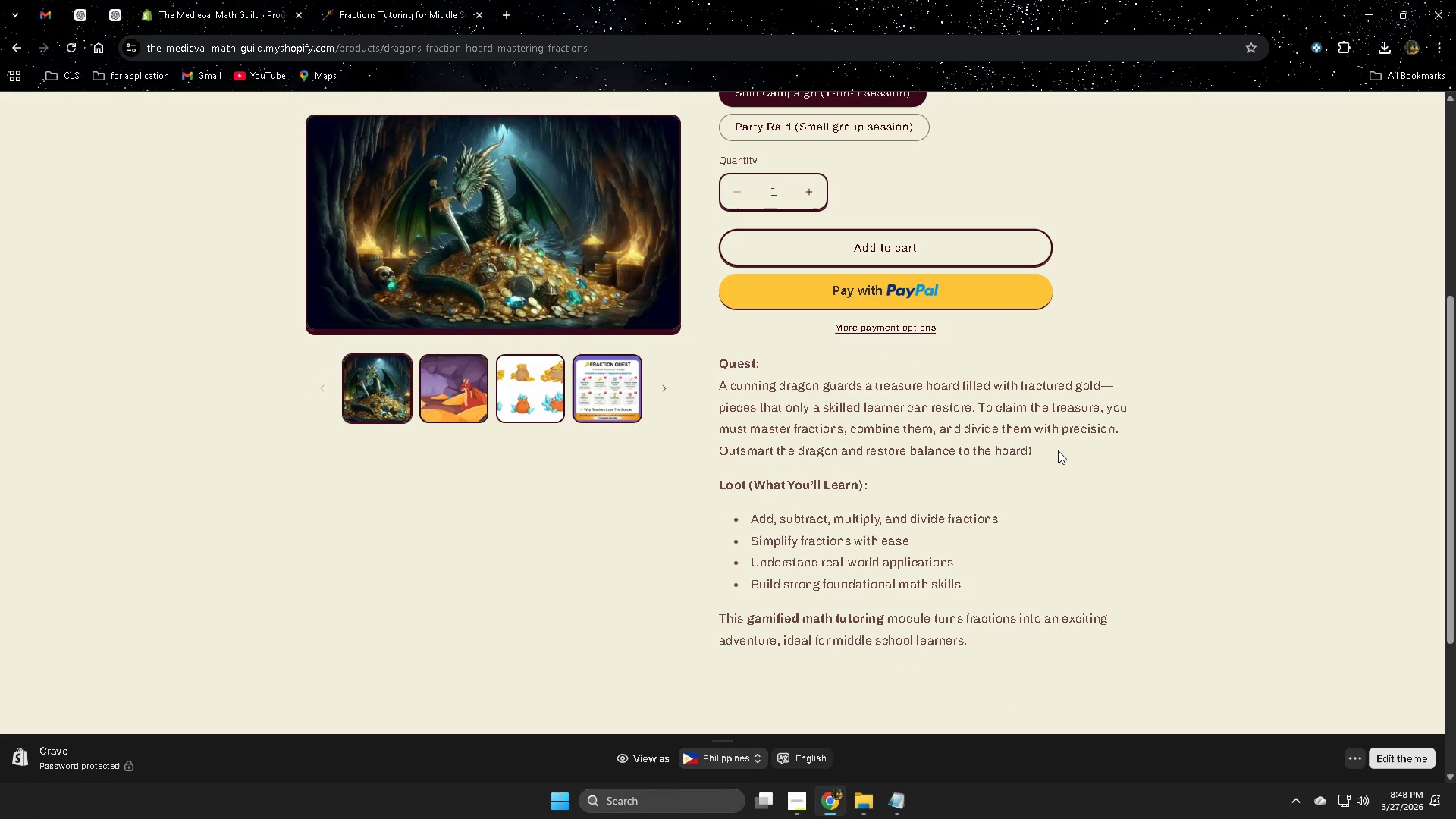 
wait(8.44)
 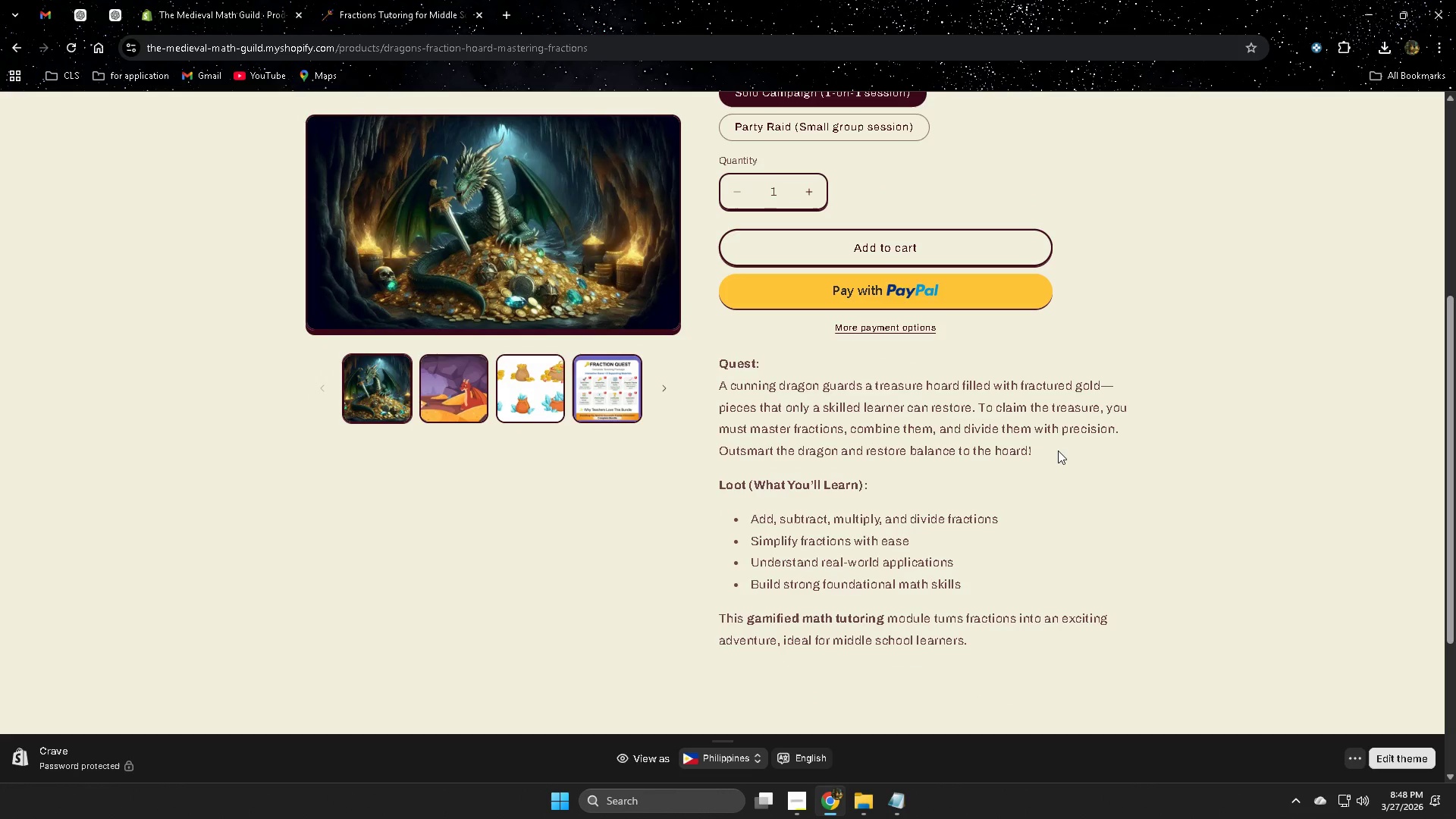 
middle_click([911, 330])
 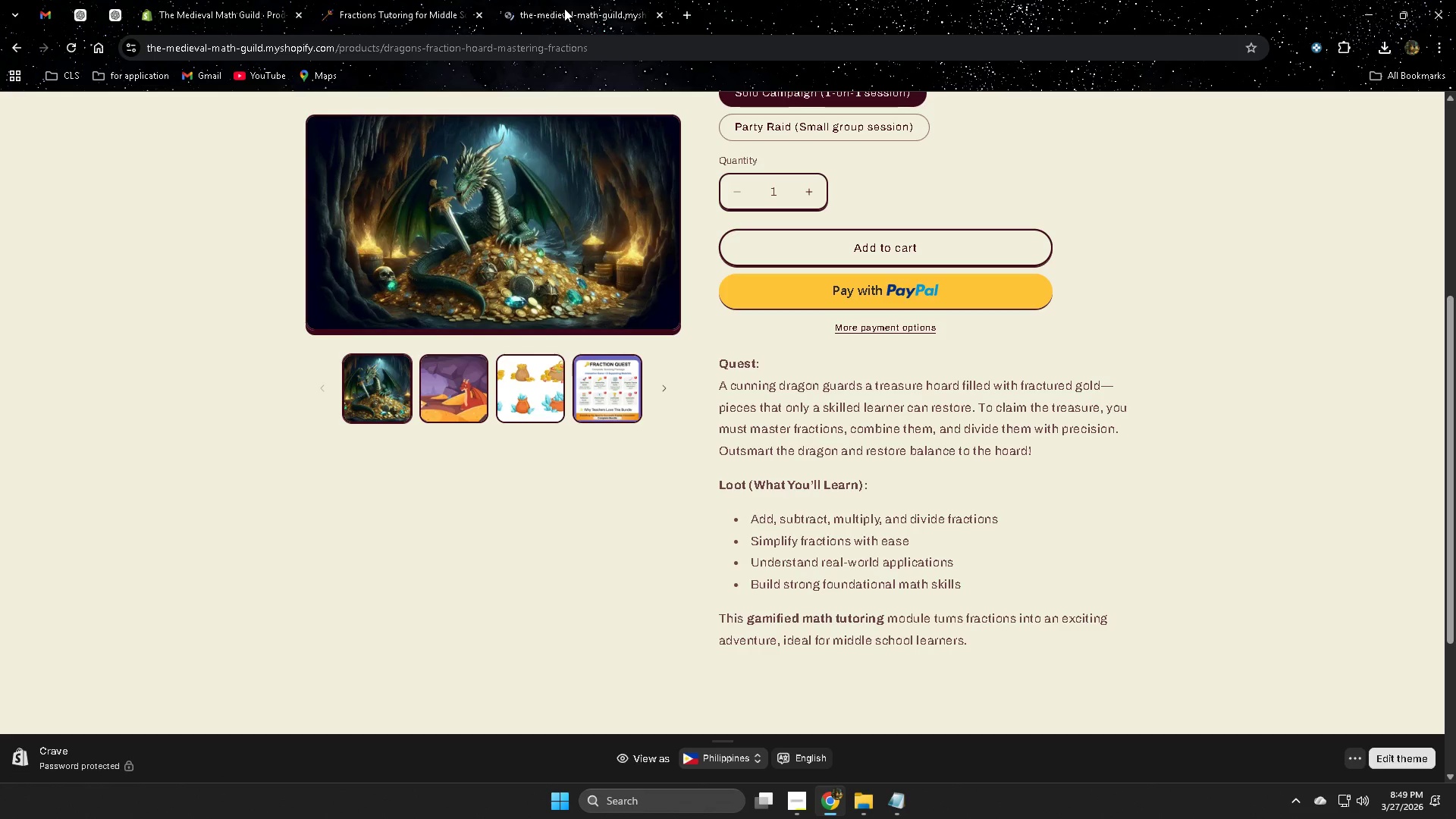 
left_click([564, 8])
 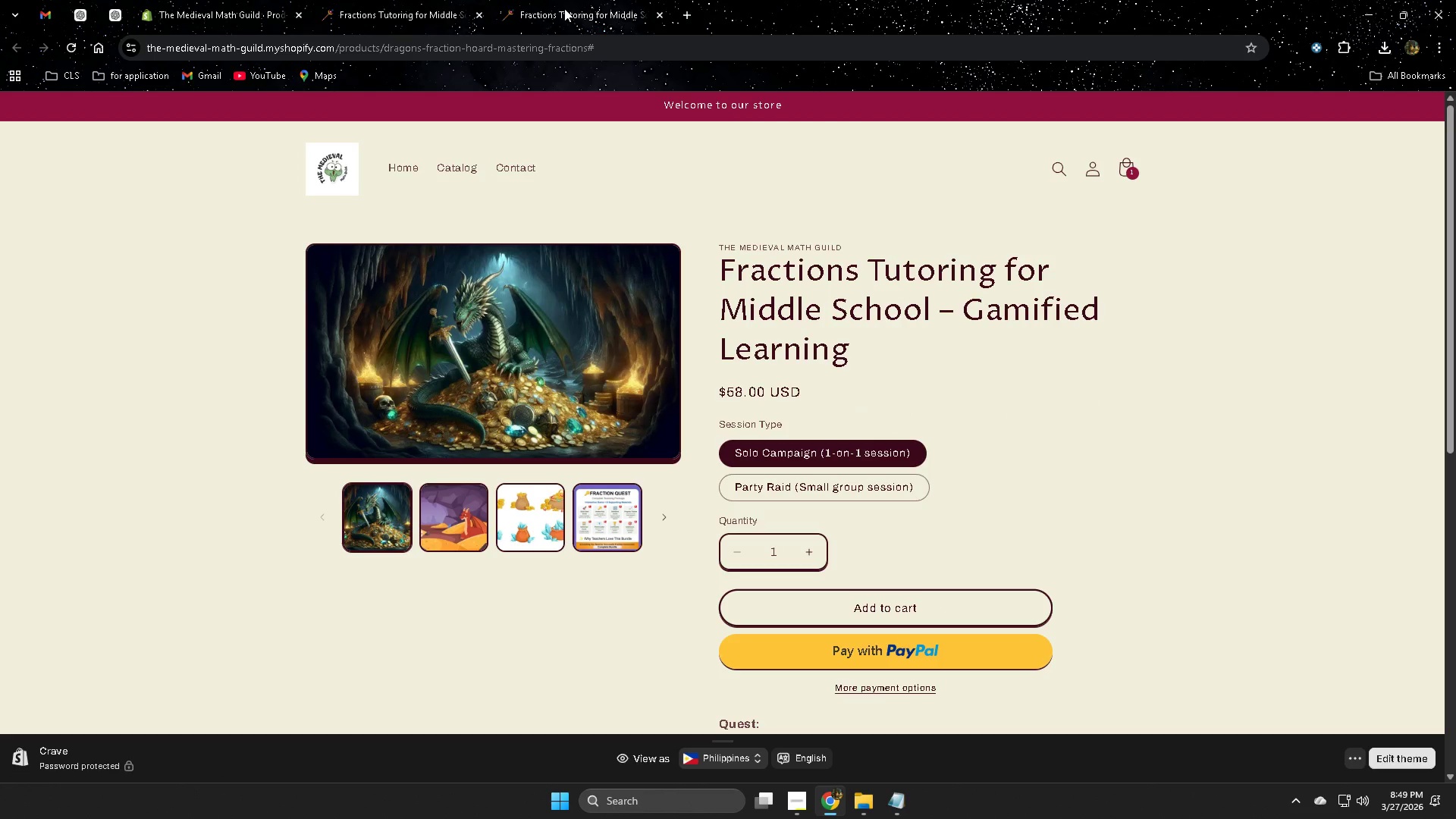 
scroll: coordinate [1163, 485], scroll_direction: down, amount: 3.0
 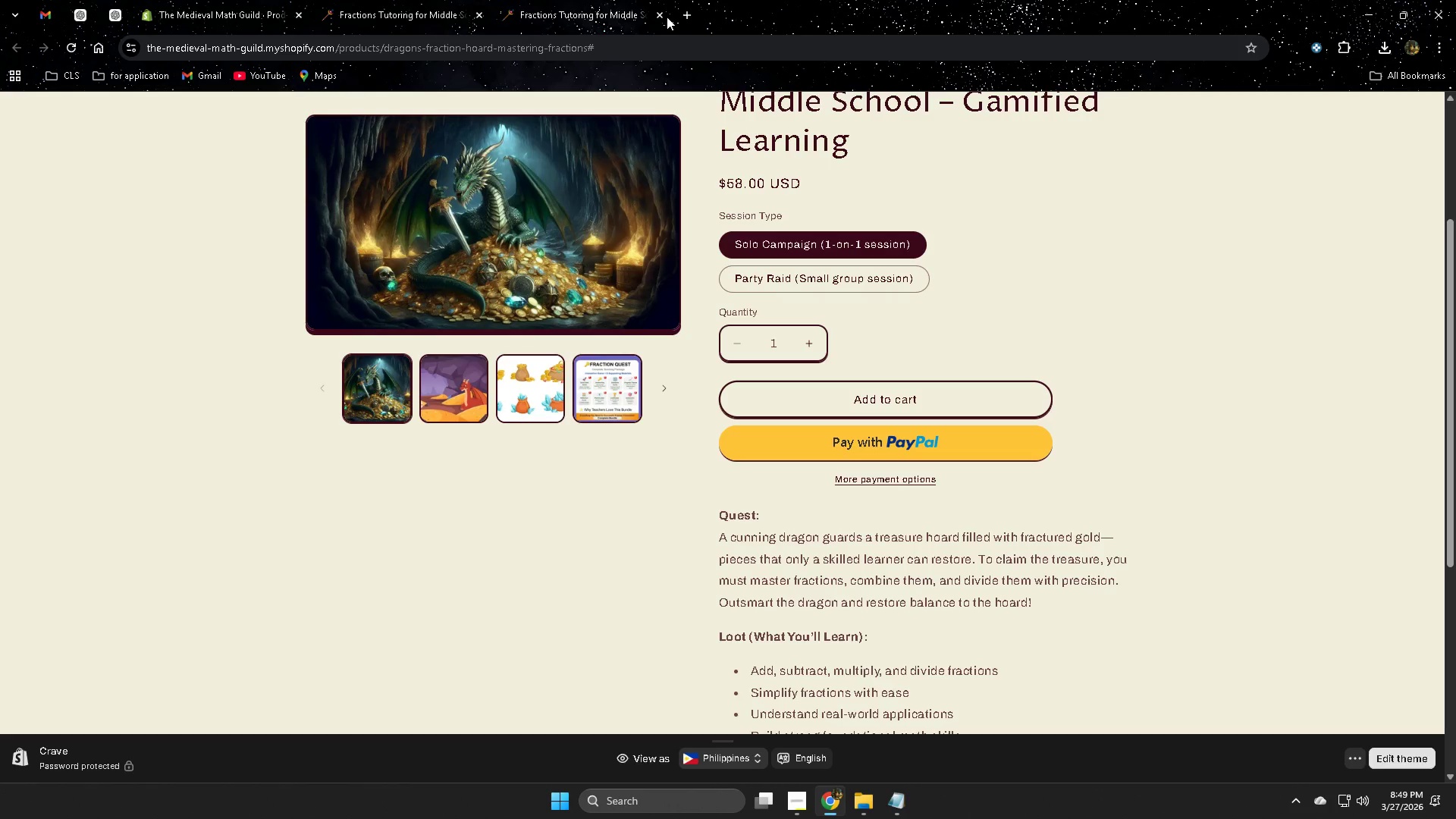 
left_click([661, 17])
 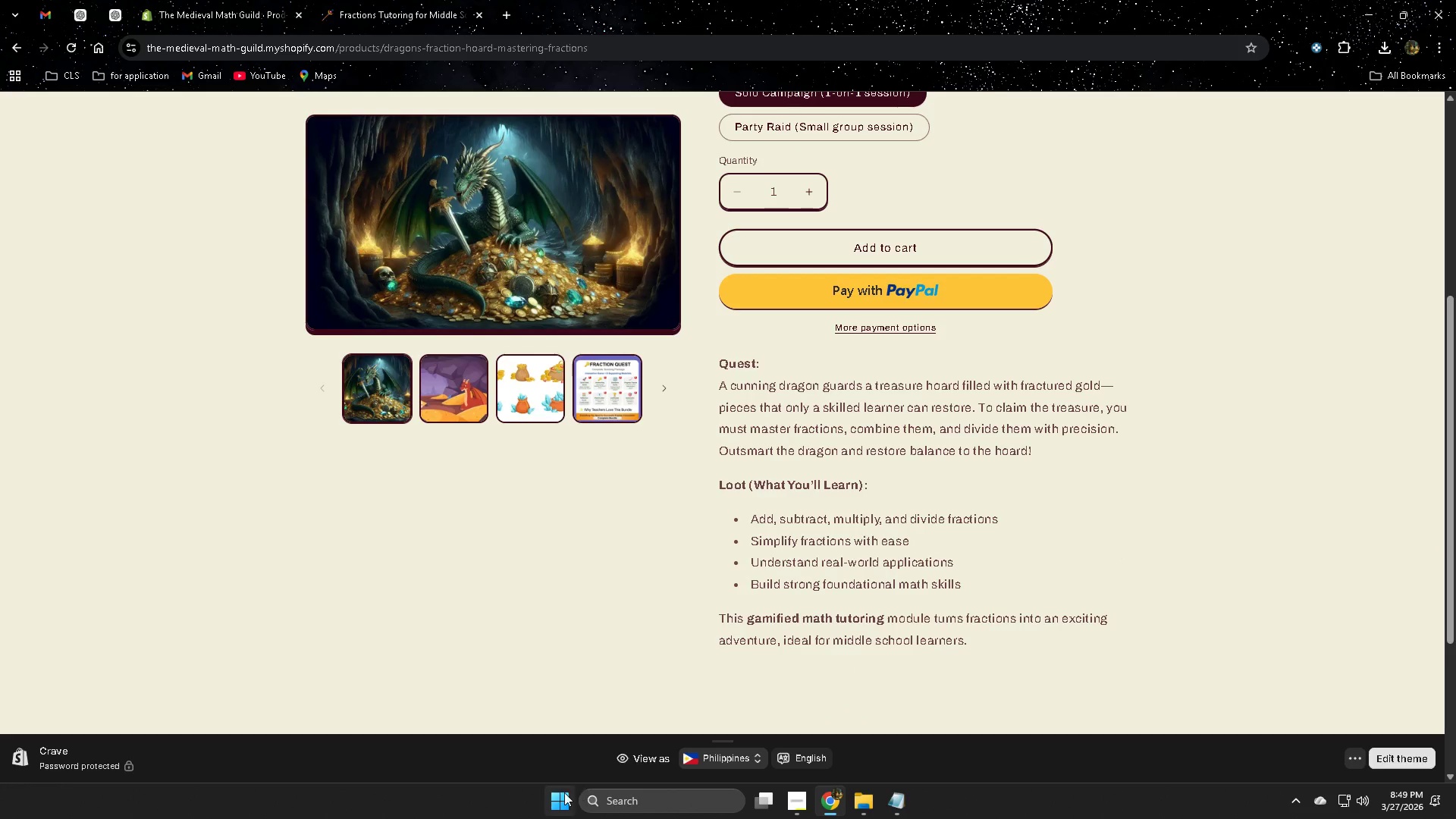 
left_click([800, 801])